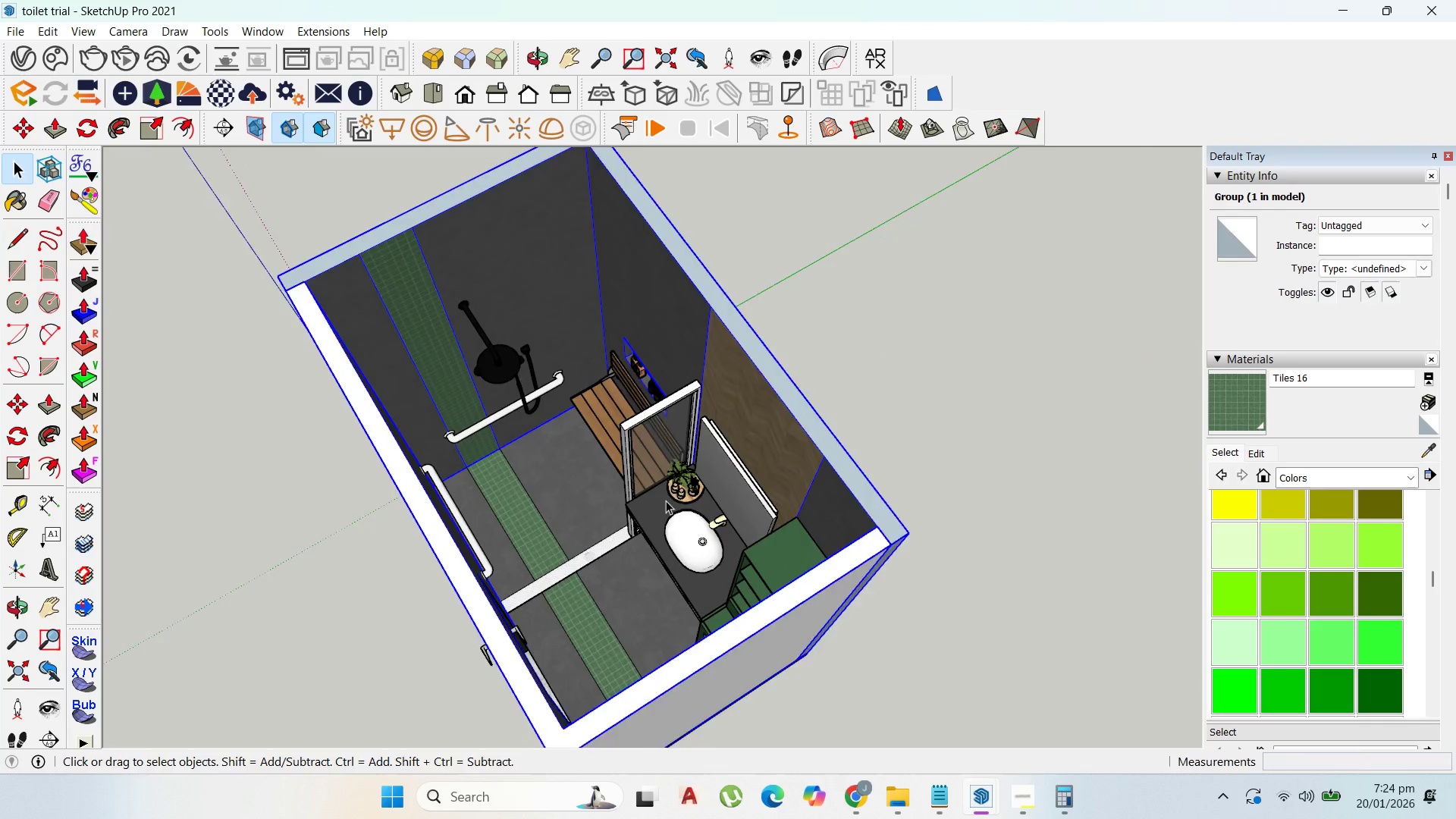 
left_click([1015, 789])